 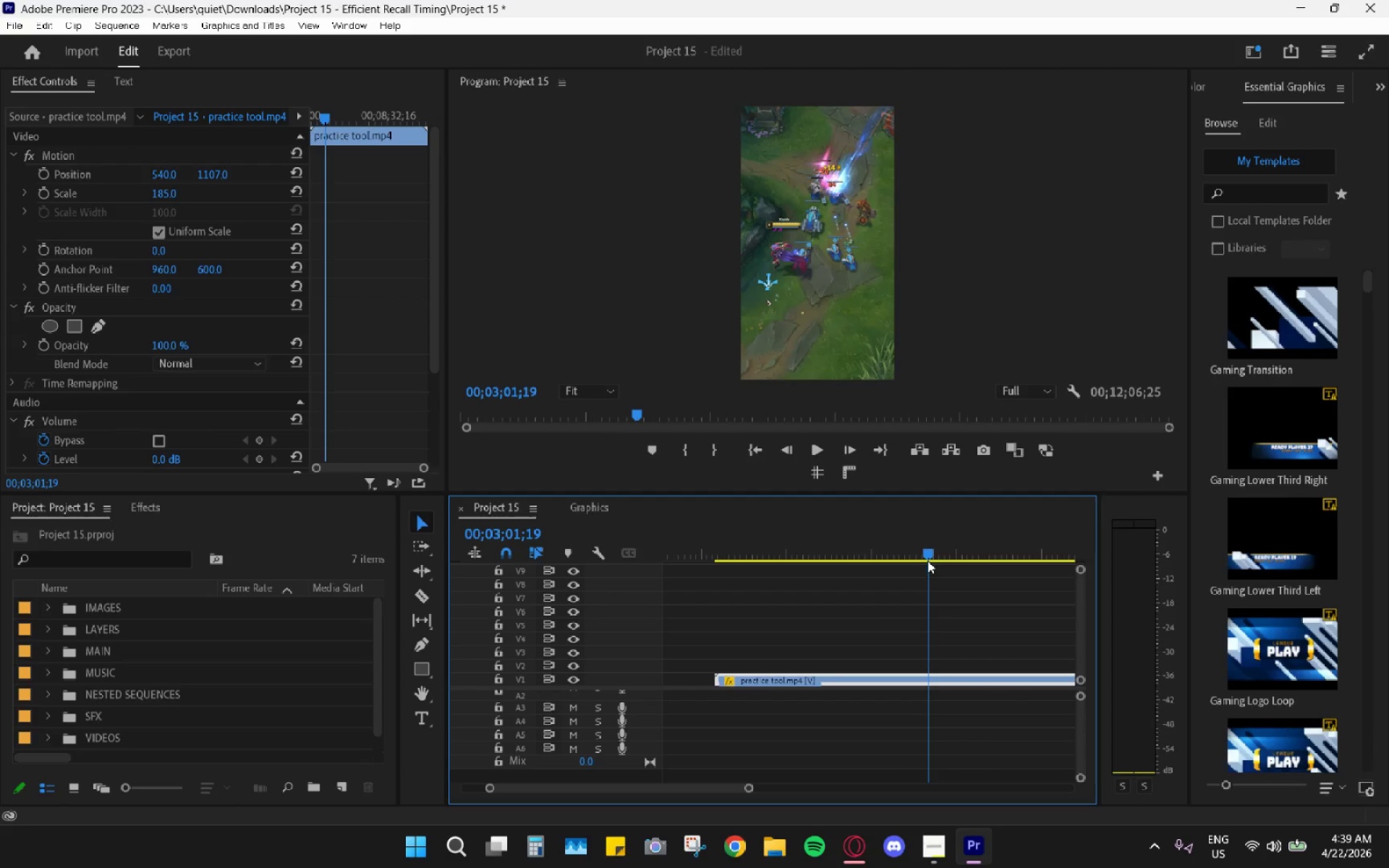 
key(Space)
 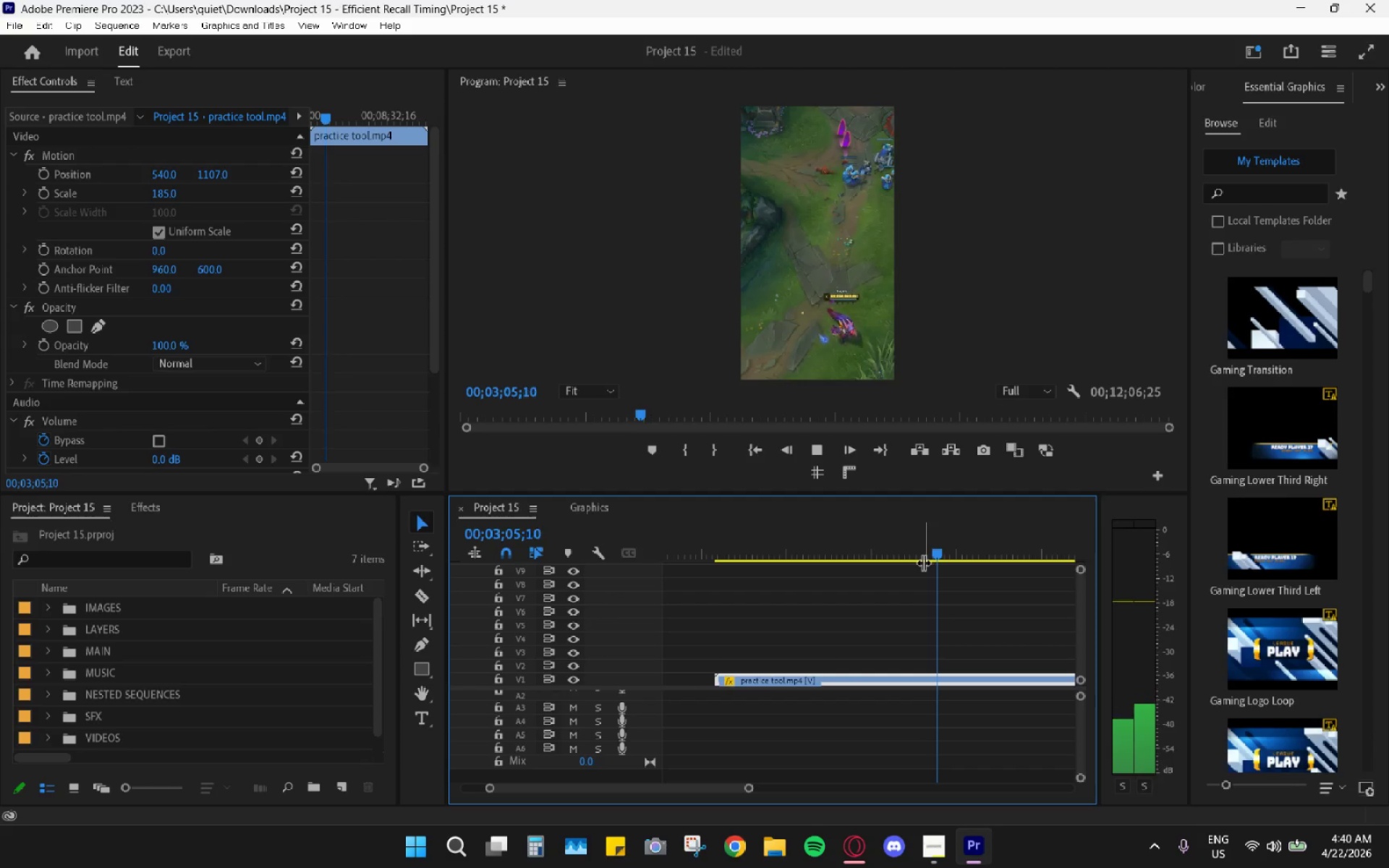 
wait(8.94)
 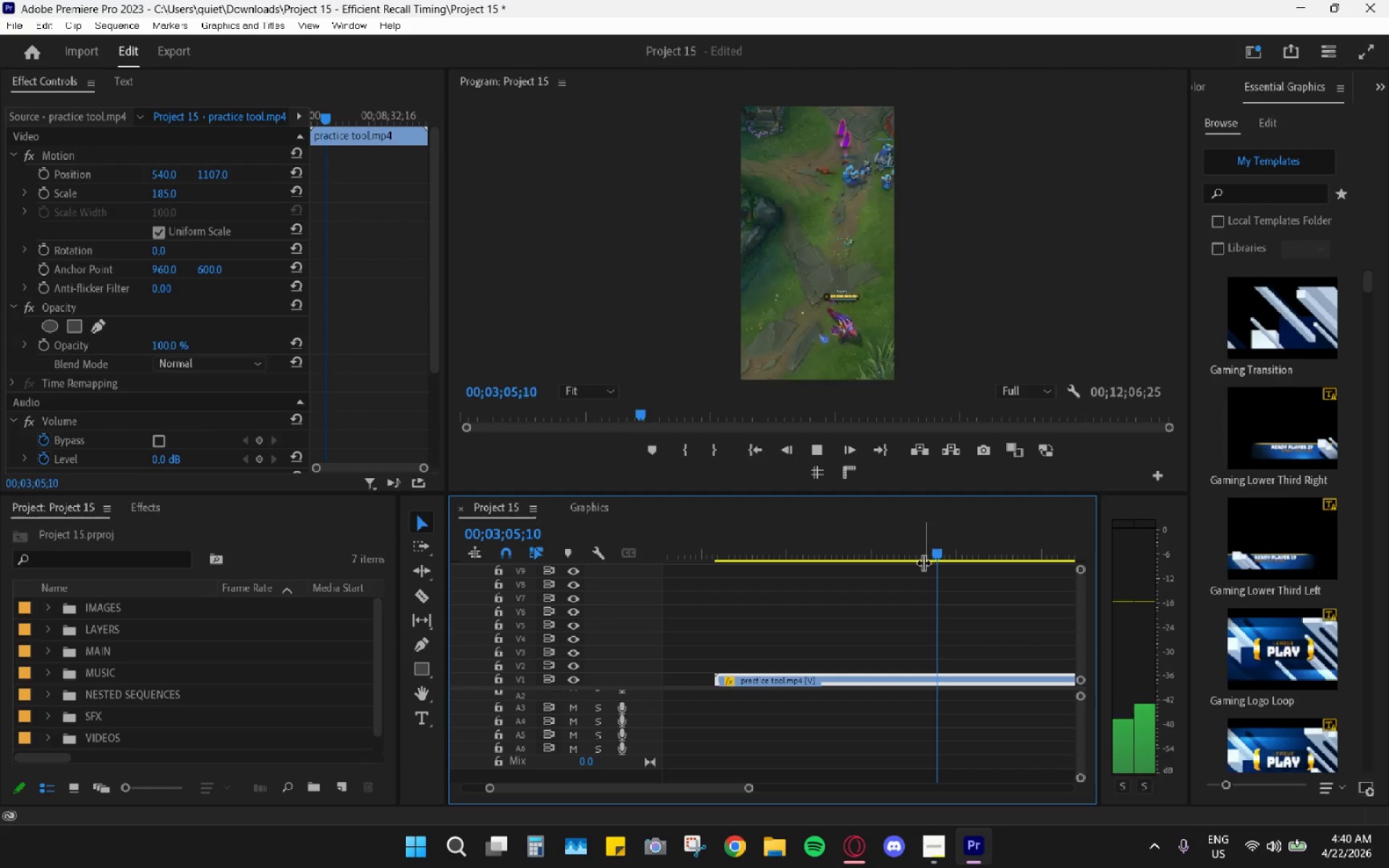 
key(Space)
 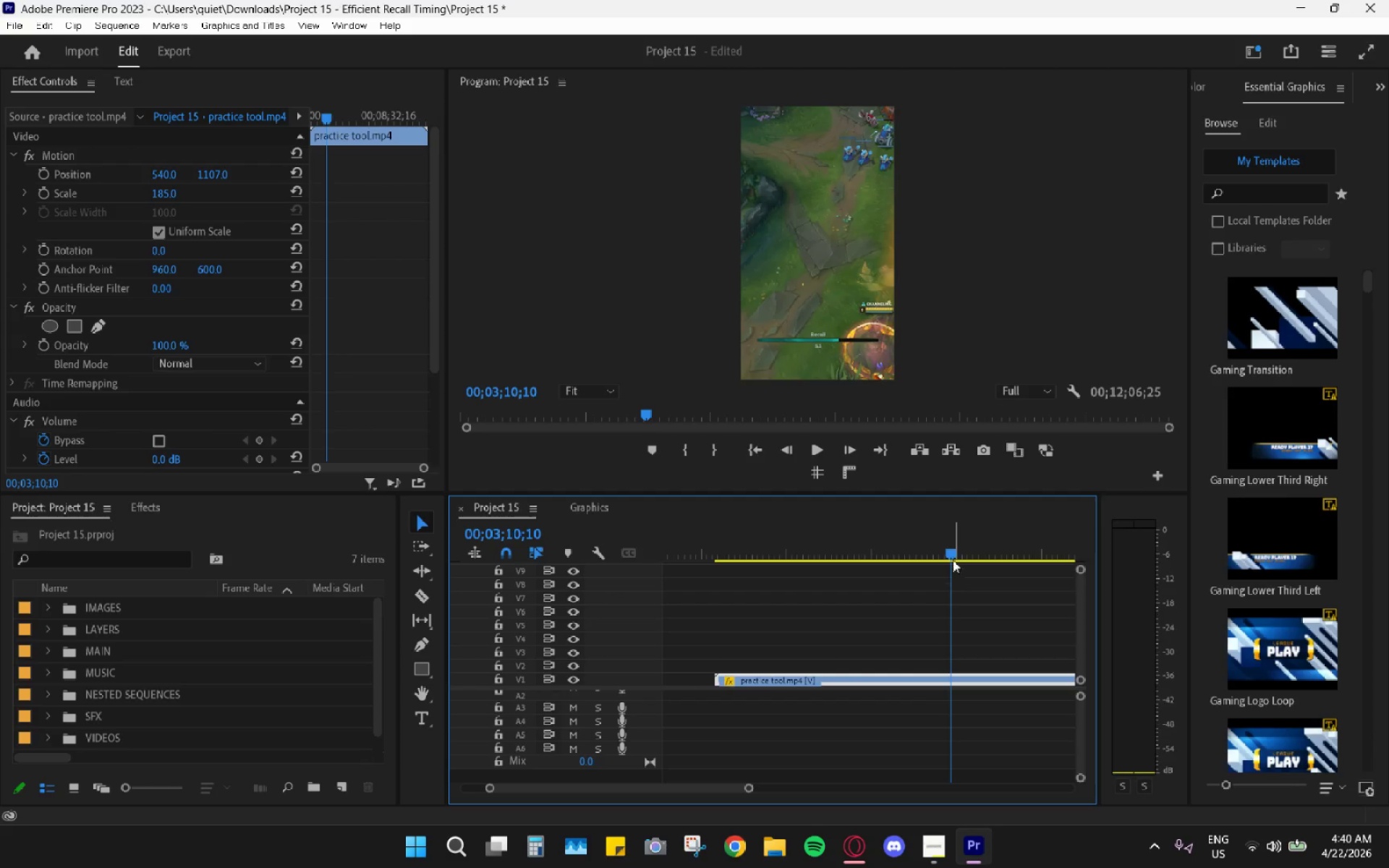 
left_click_drag(start_coordinate=[952, 545], to_coordinate=[934, 545])
 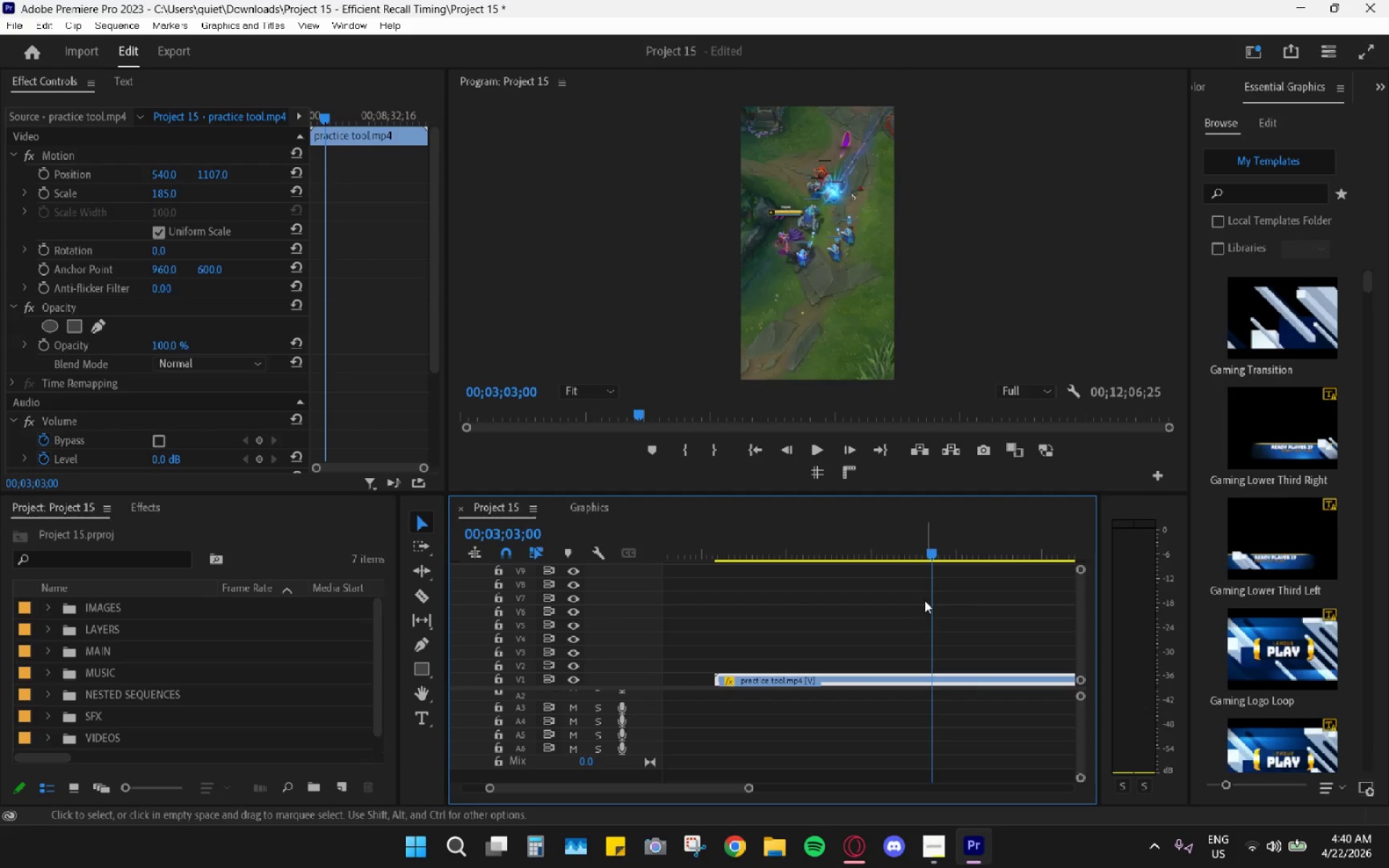 
hold_key(key=AltLeft, duration=1.02)
scroll: coordinate [973, 630], scroll_direction: down, amount: 11.0
 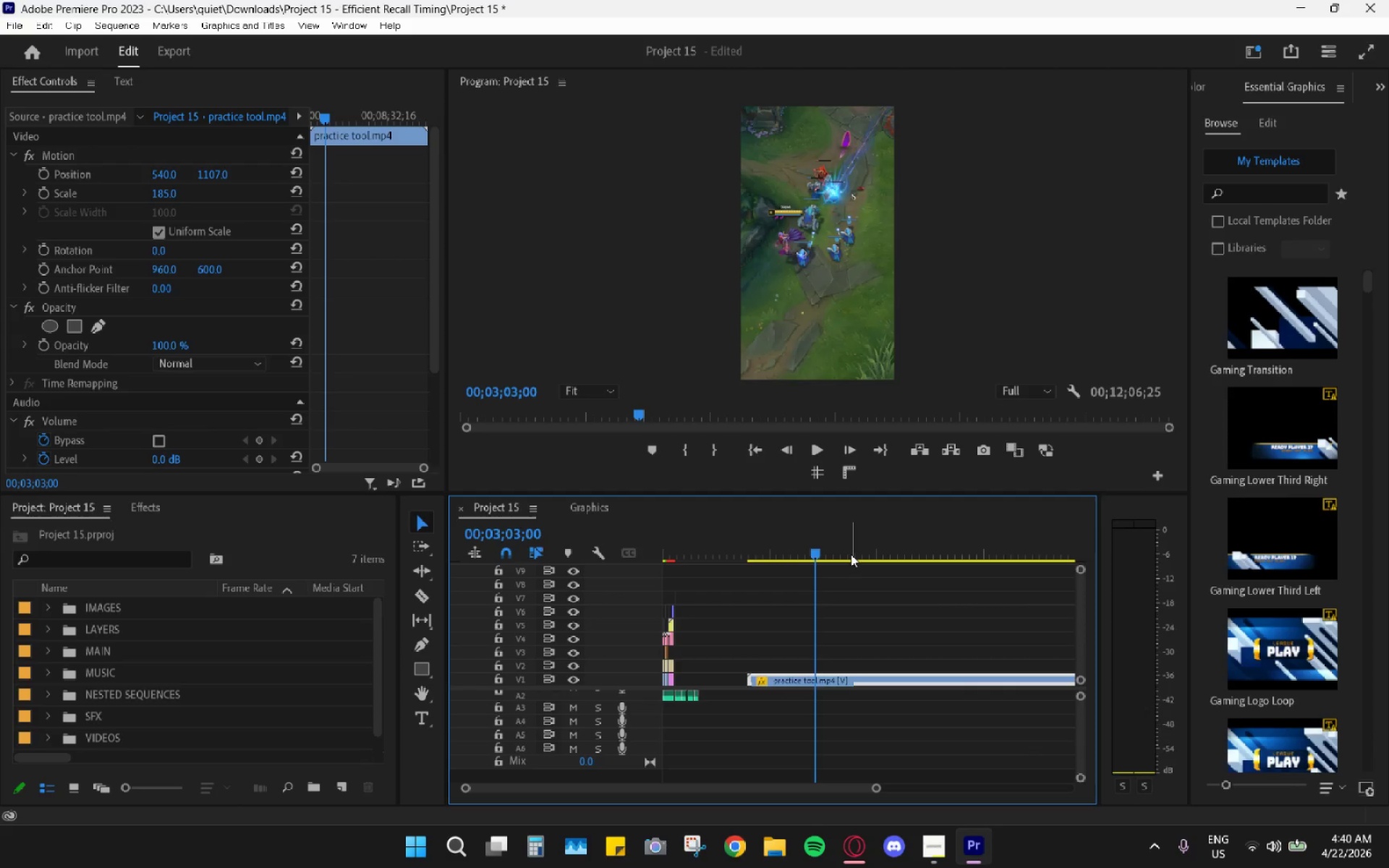 
left_click_drag(start_coordinate=[816, 551], to_coordinate=[872, 546])
 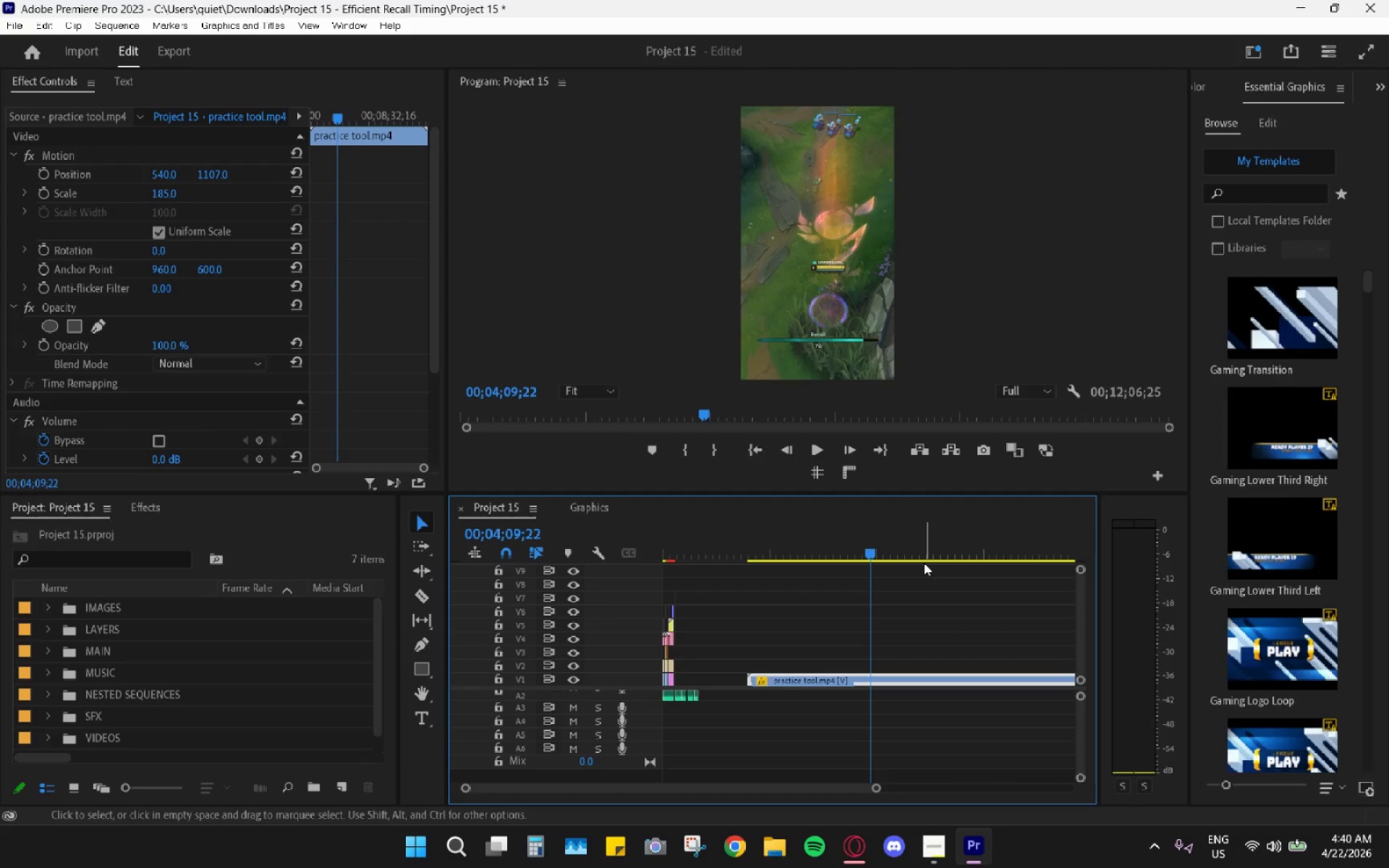 
key(ArrowLeft)
 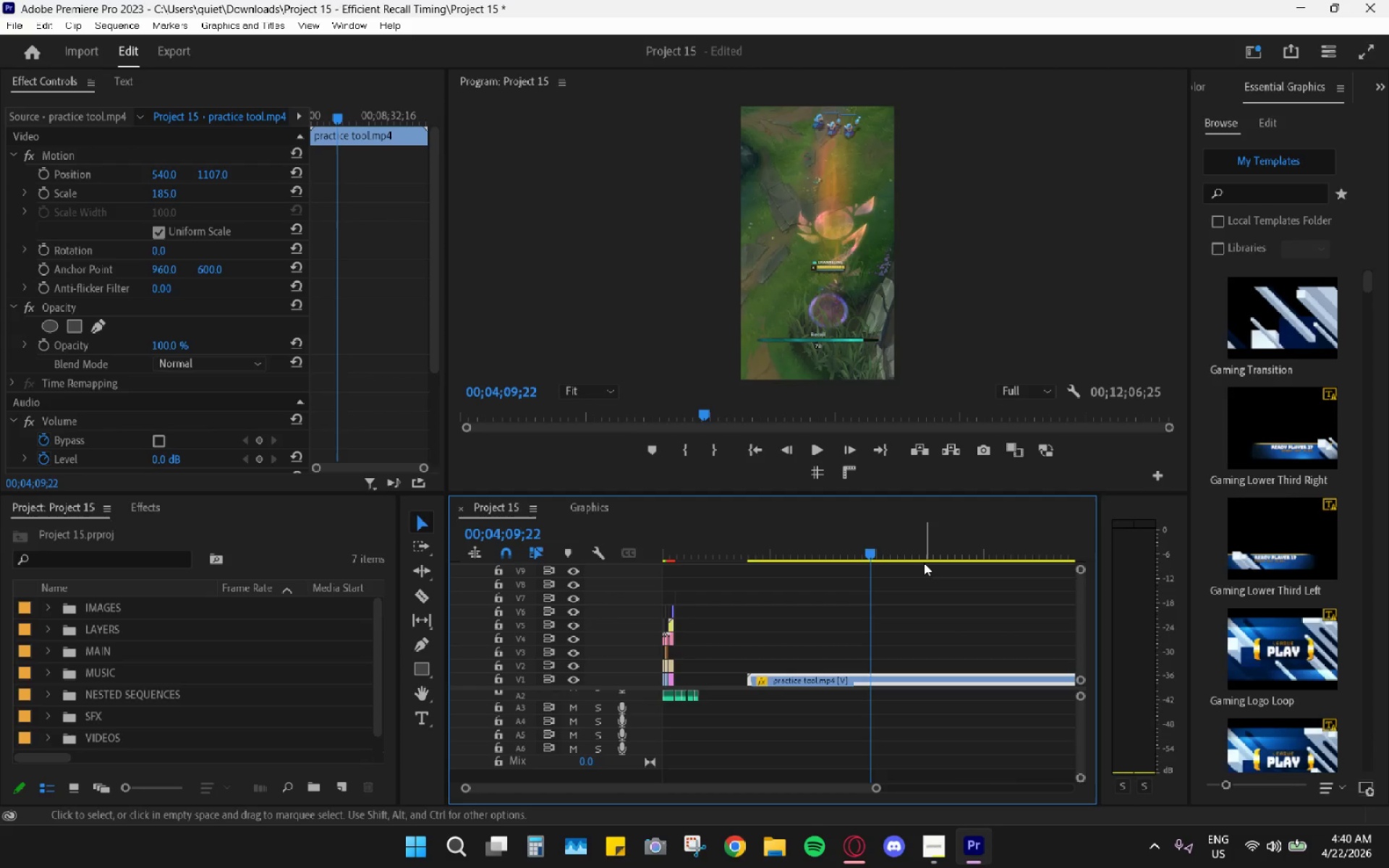 
left_click([924, 563])
 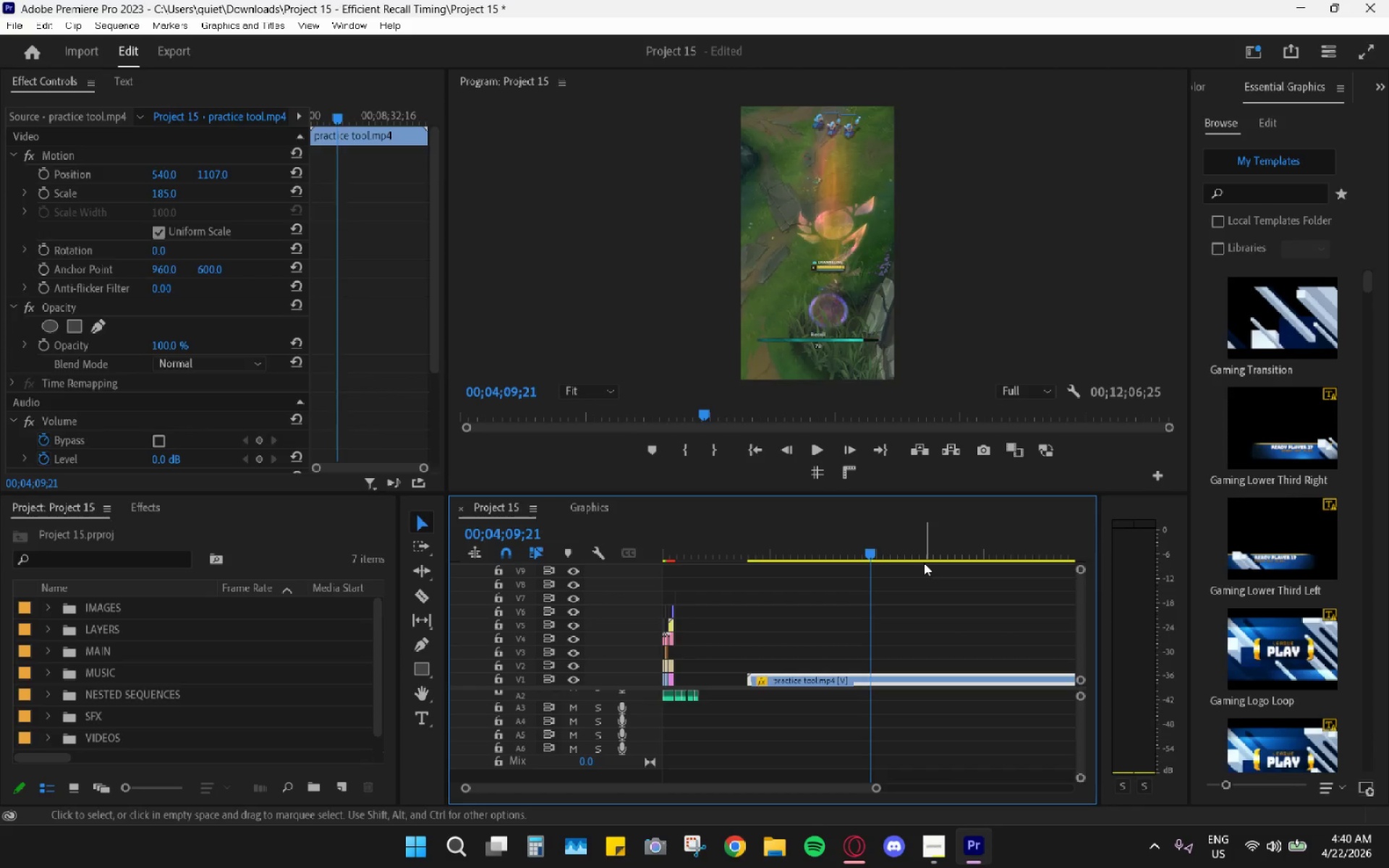 
key(ArrowLeft)
 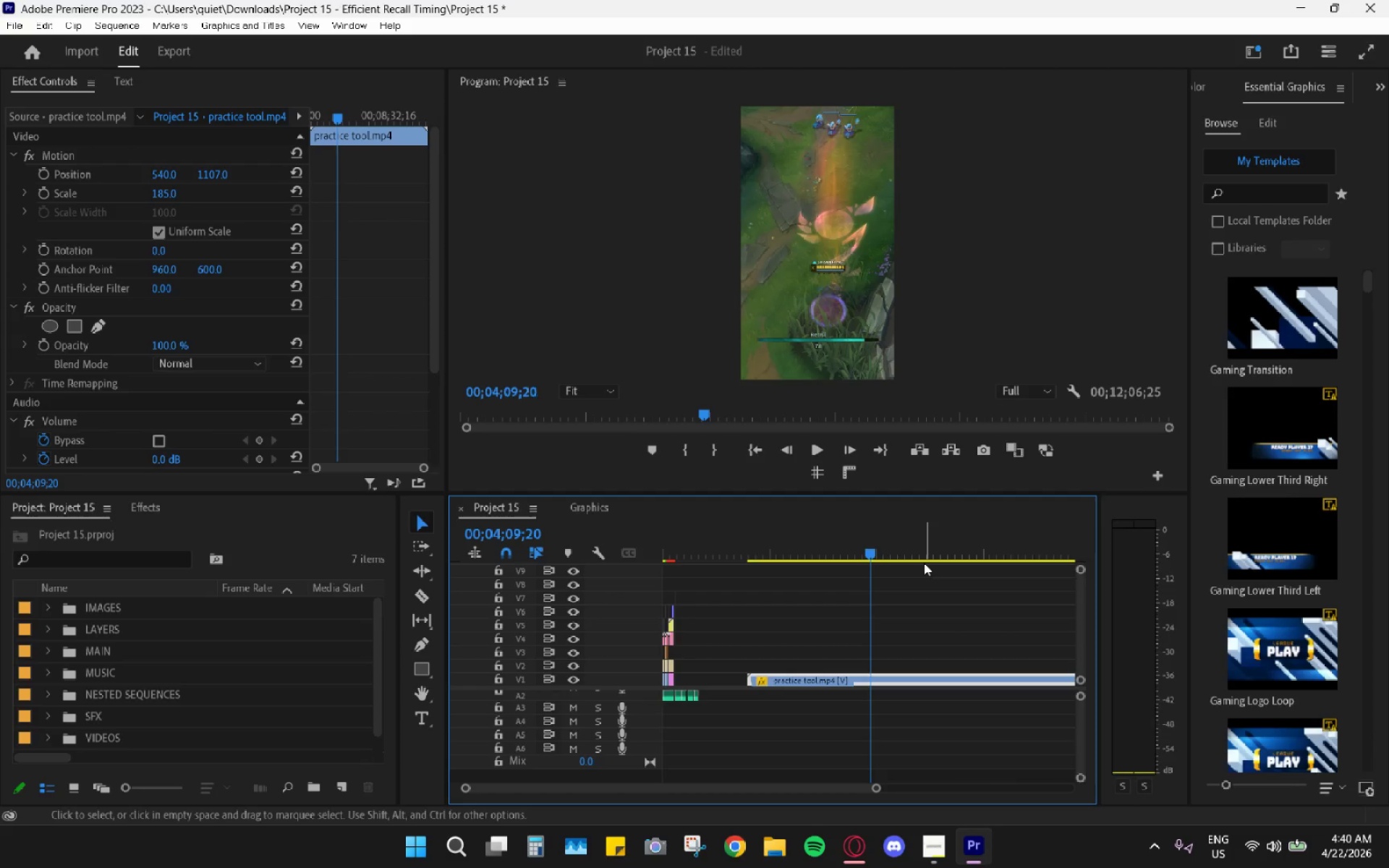 
key(ArrowLeft)
 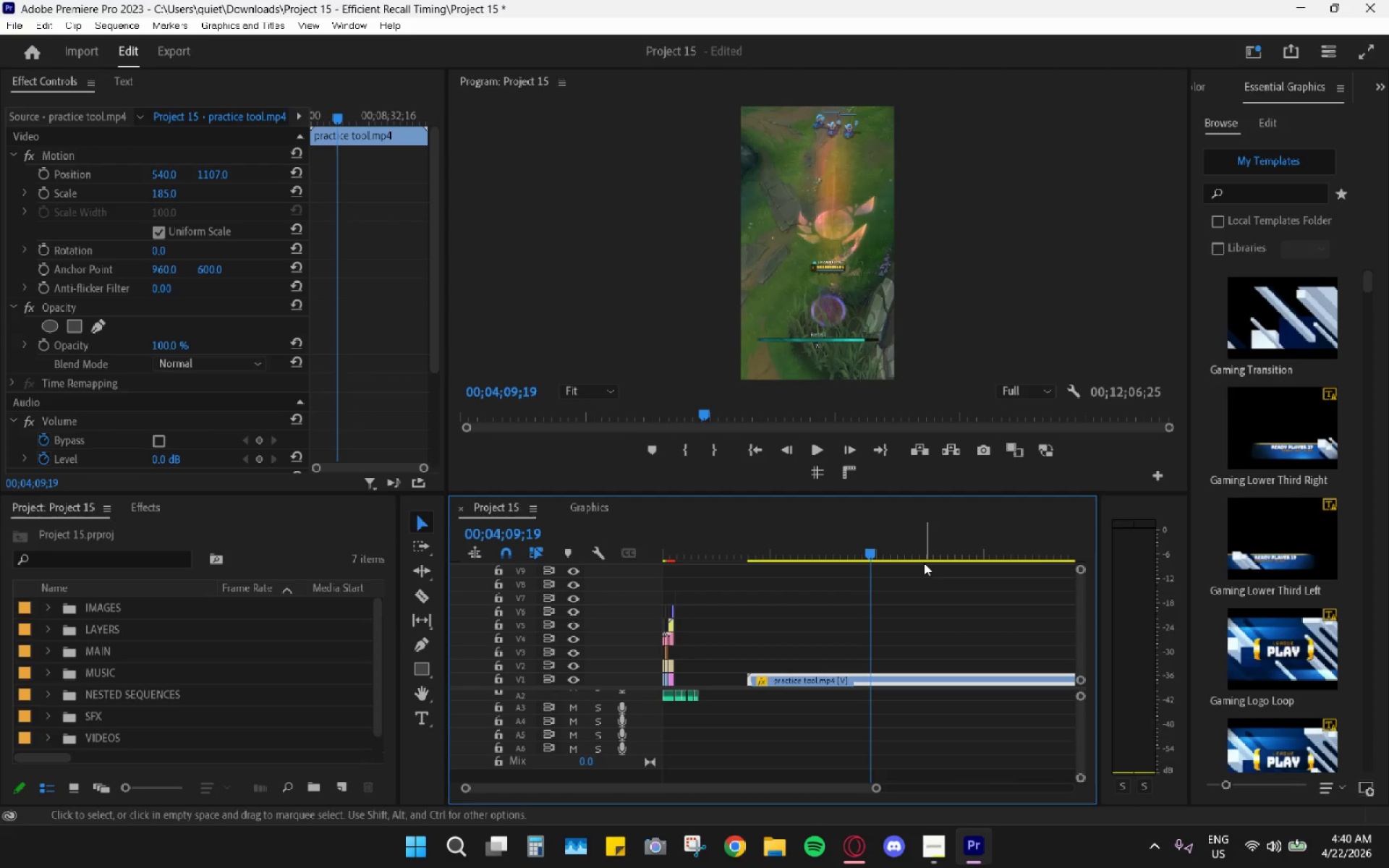 
key(ArrowLeft)
 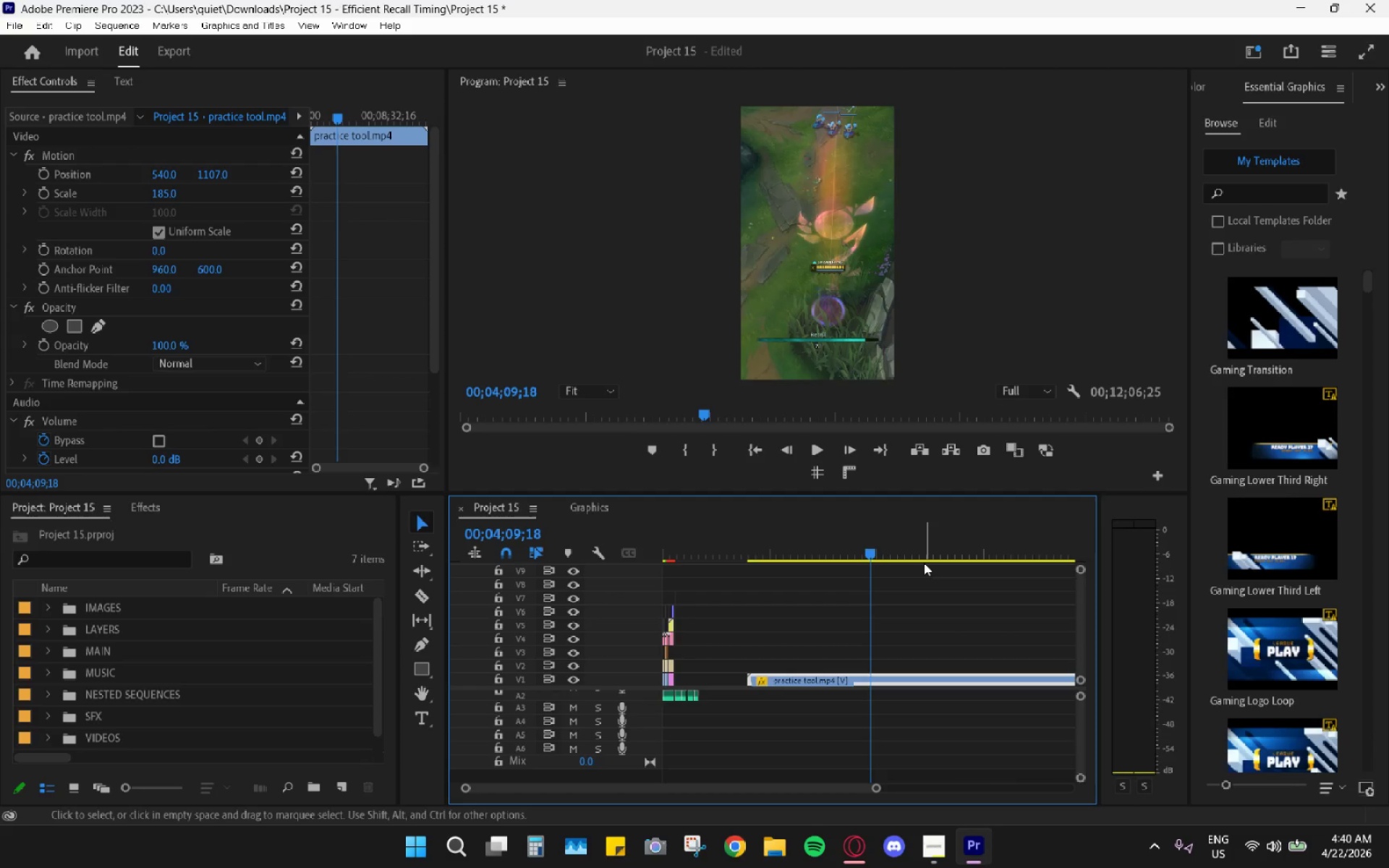 
hold_key(key=ArrowLeft, duration=1.17)
 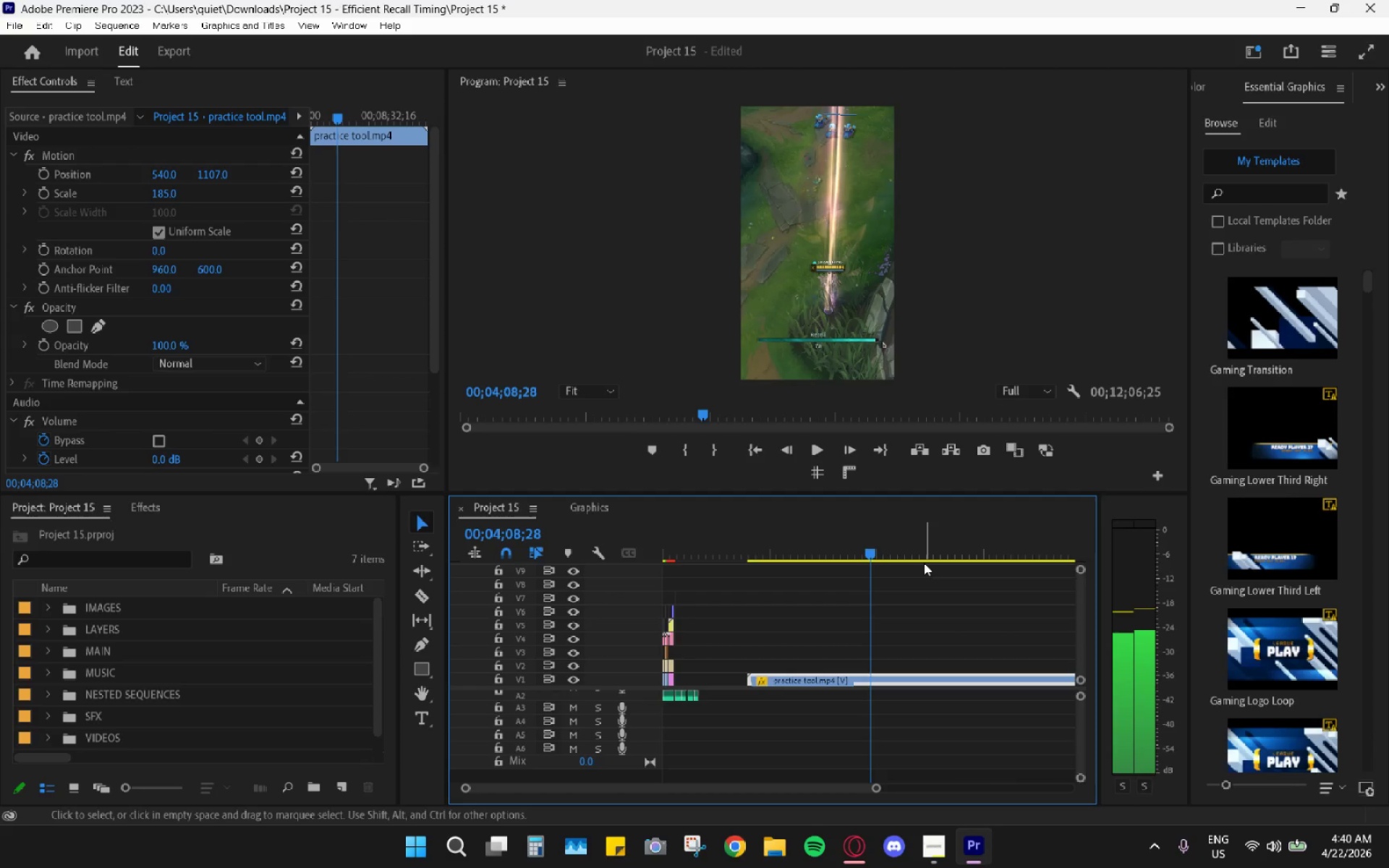 
left_click([924, 563])
 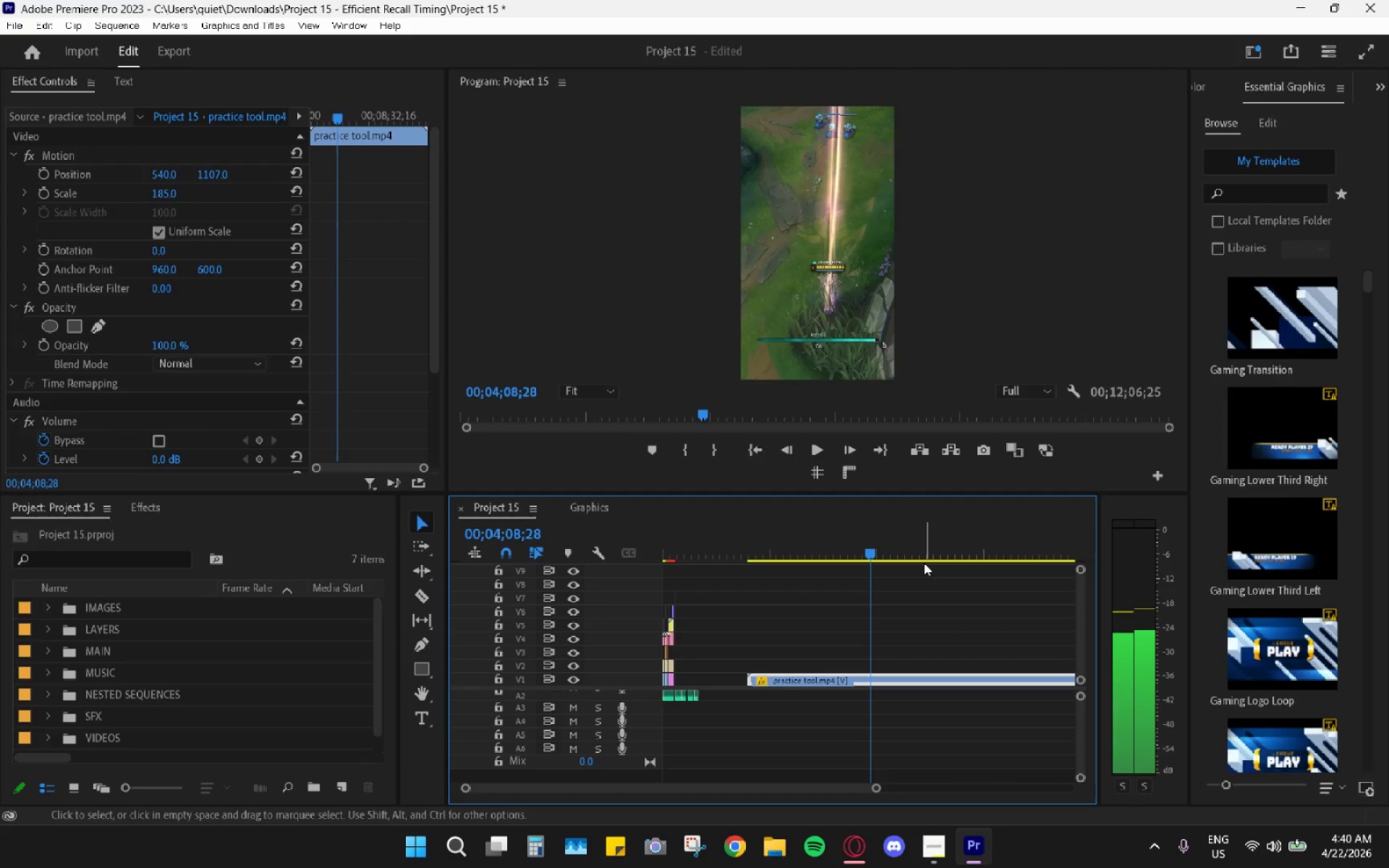 
hold_key(key=ArrowLeft, duration=0.36)
 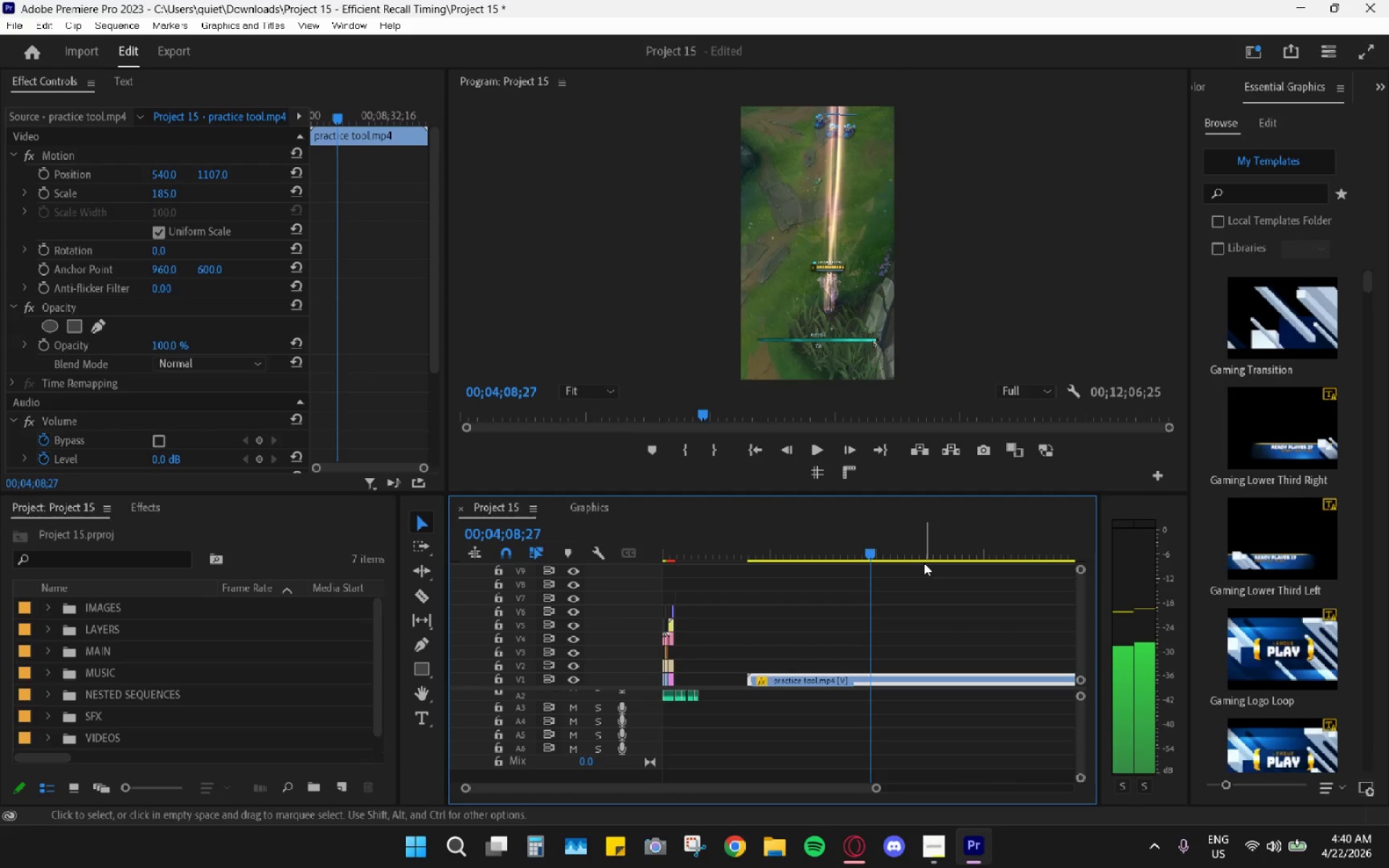 
hold_key(key=ArrowLeft, duration=1.12)
 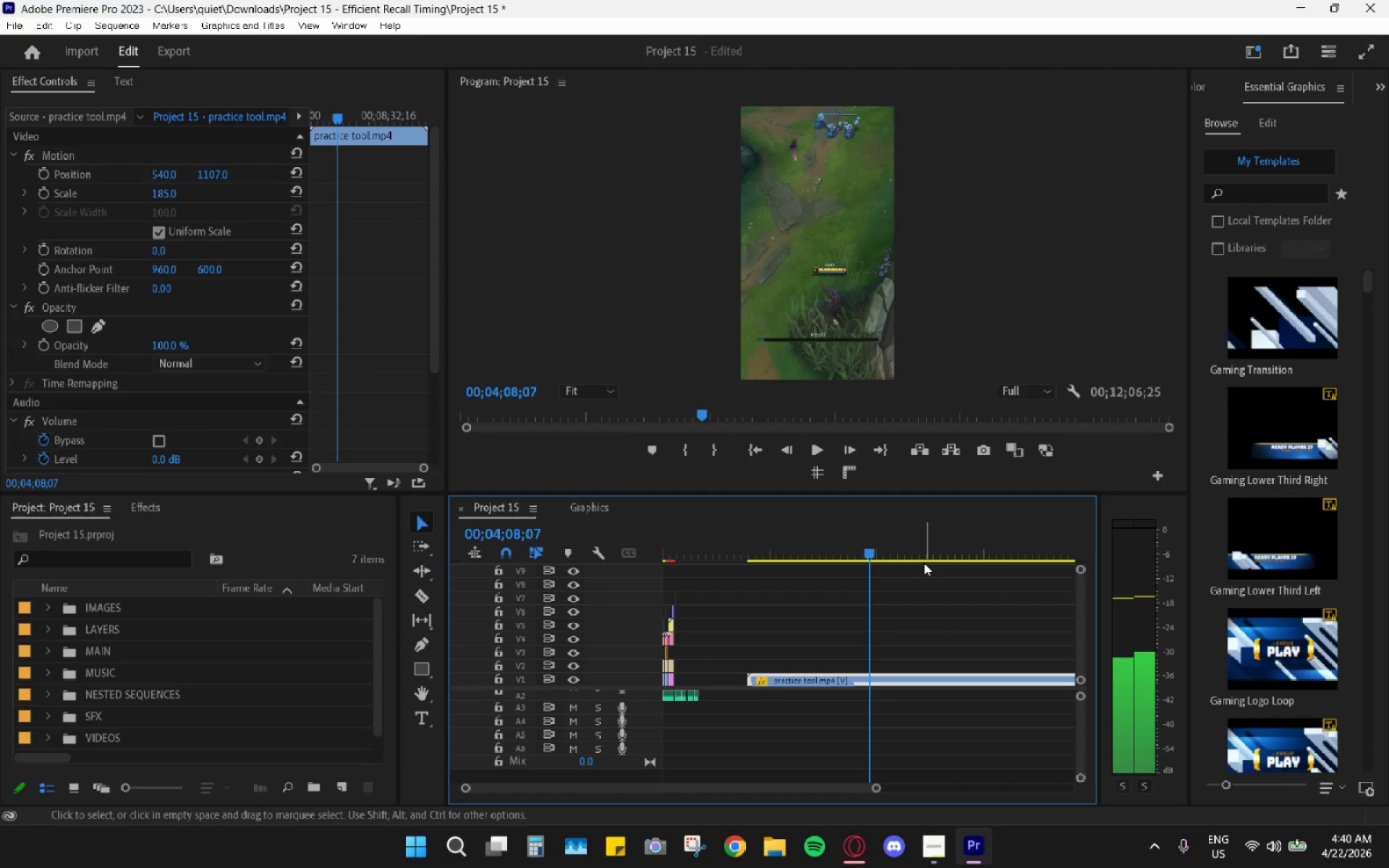 
hold_key(key=ArrowLeft, duration=1.2)
 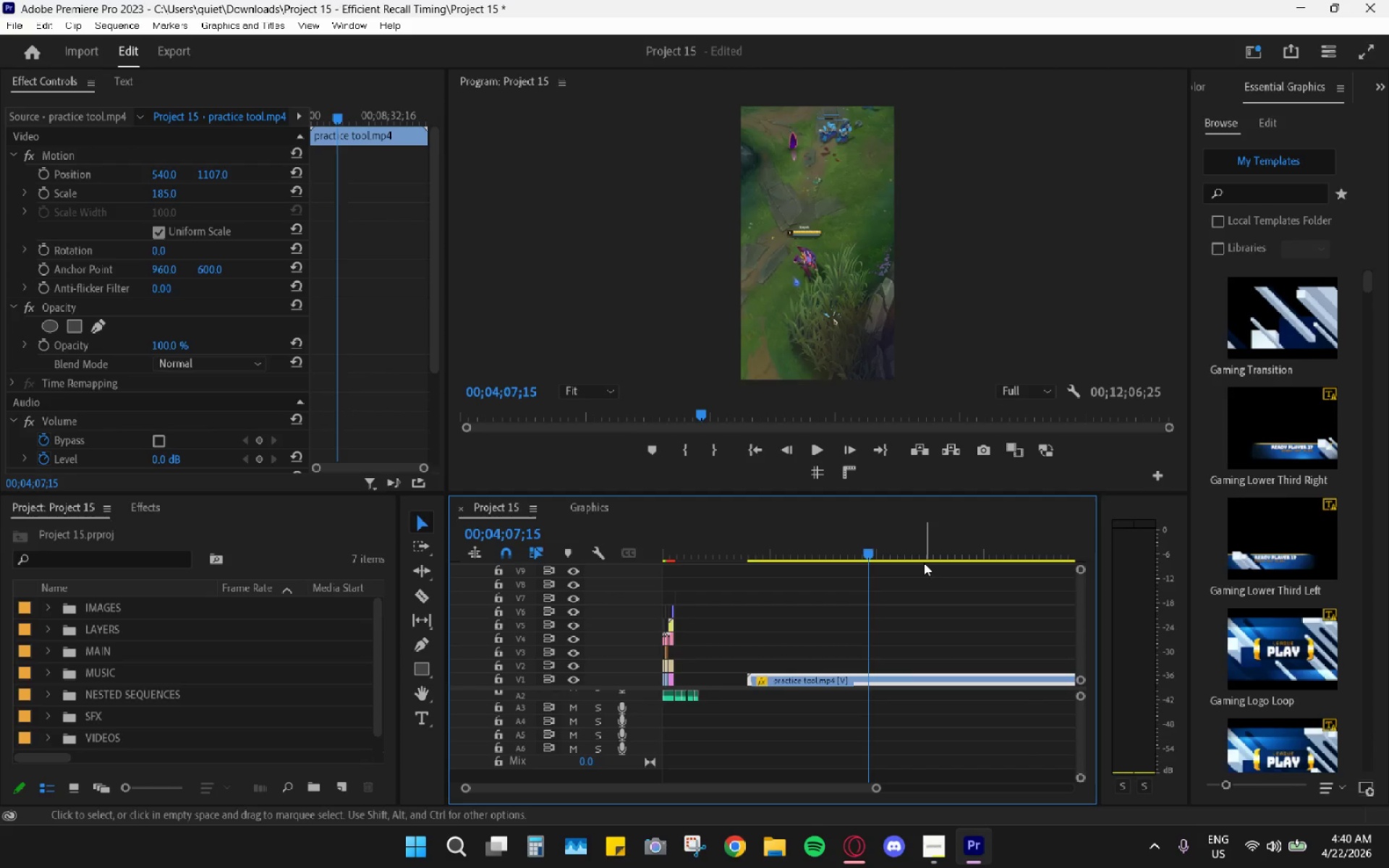 
wait(11.06)
 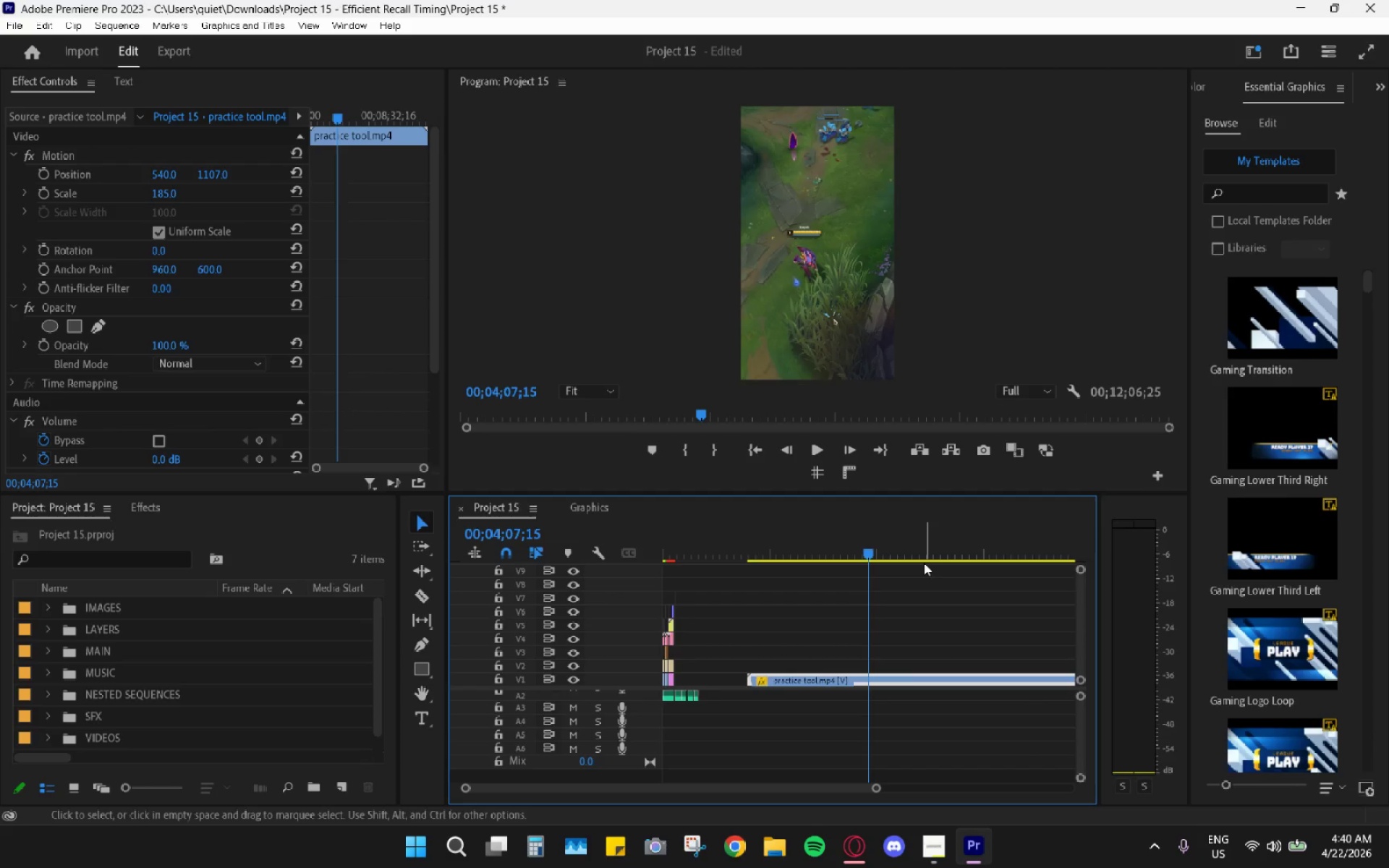 
left_click_drag(start_coordinate=[867, 550], to_coordinate=[874, 544])
 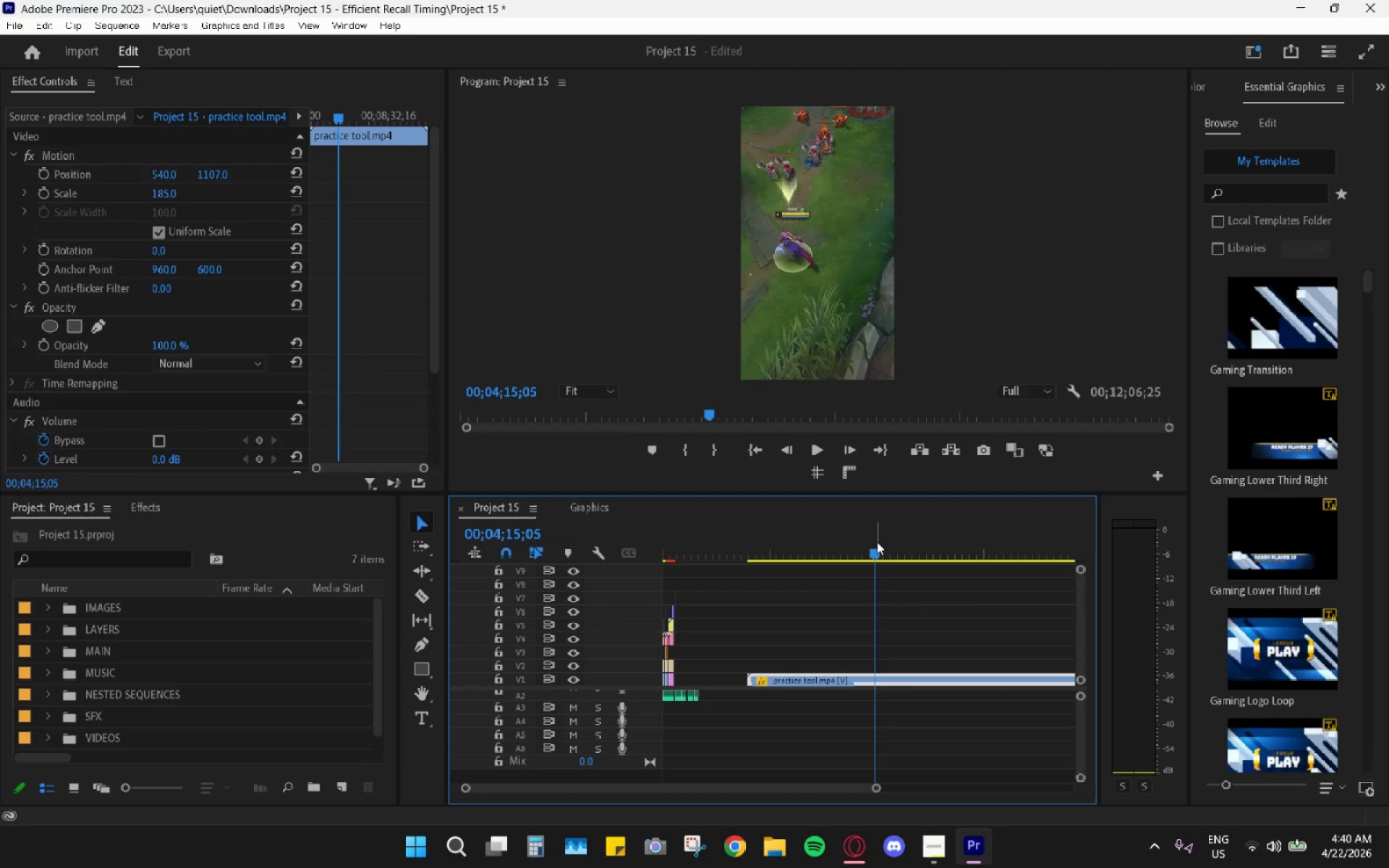 
key(Space)
 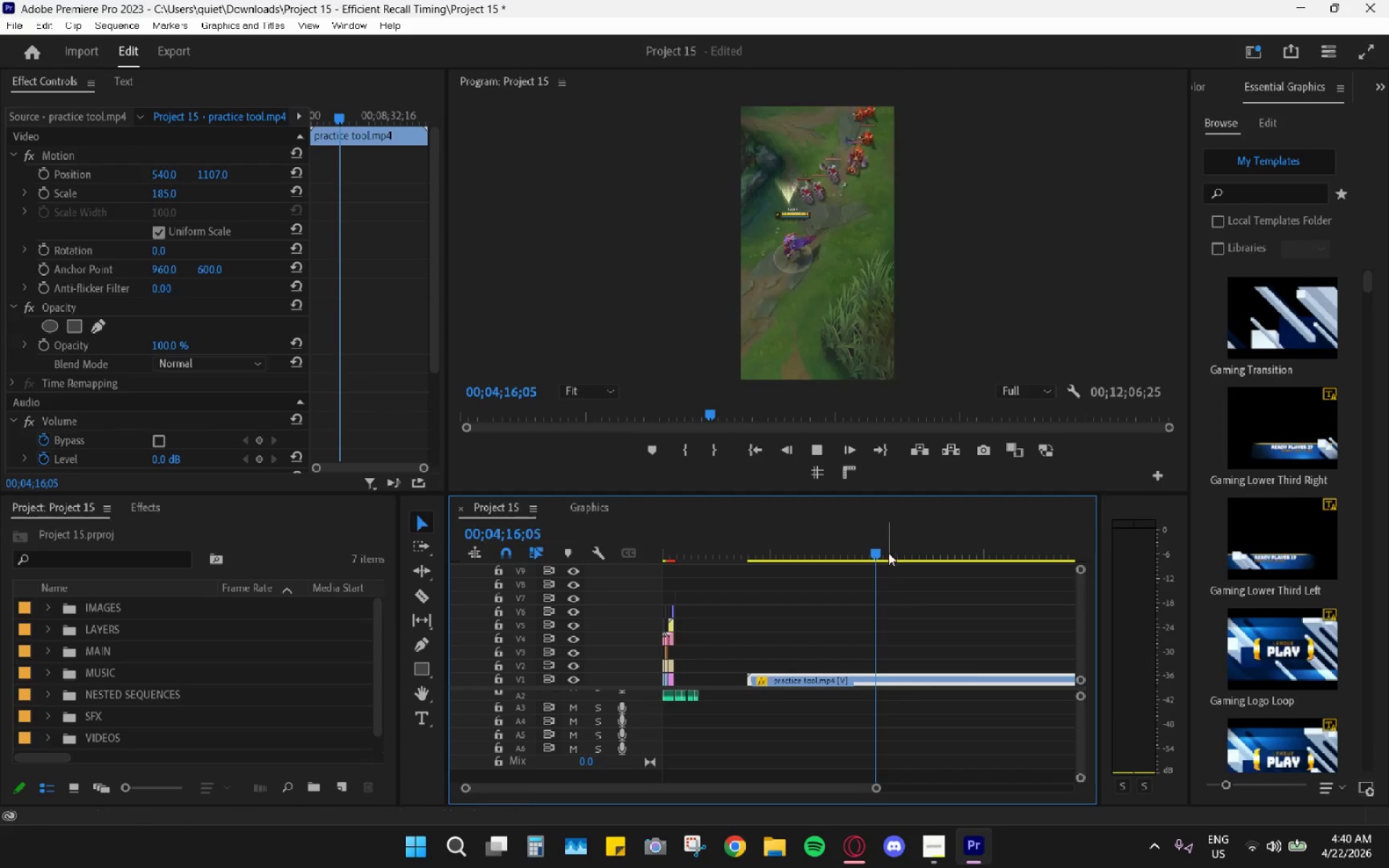 
left_click_drag(start_coordinate=[882, 545], to_coordinate=[889, 547])
 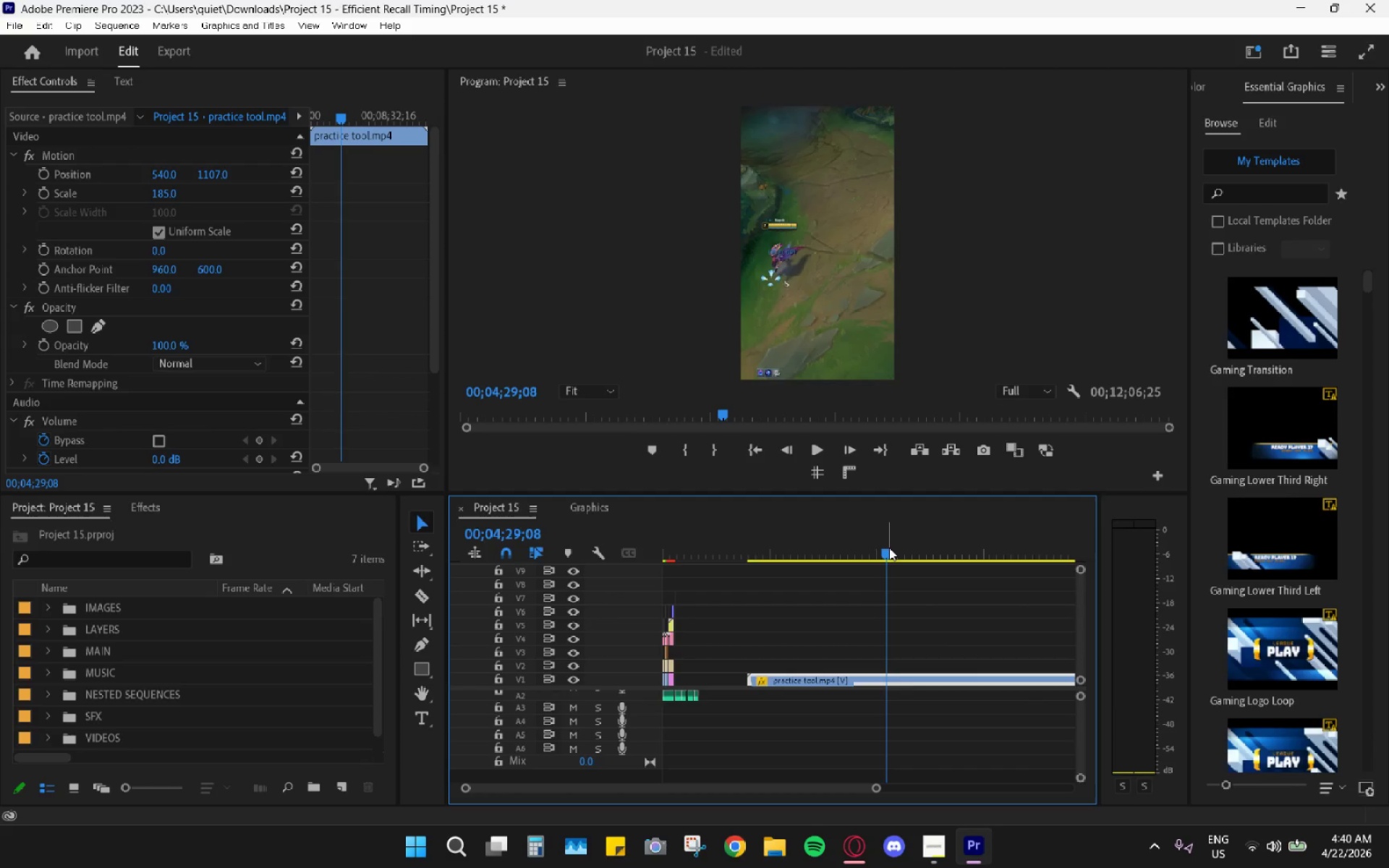 
key(Space)
 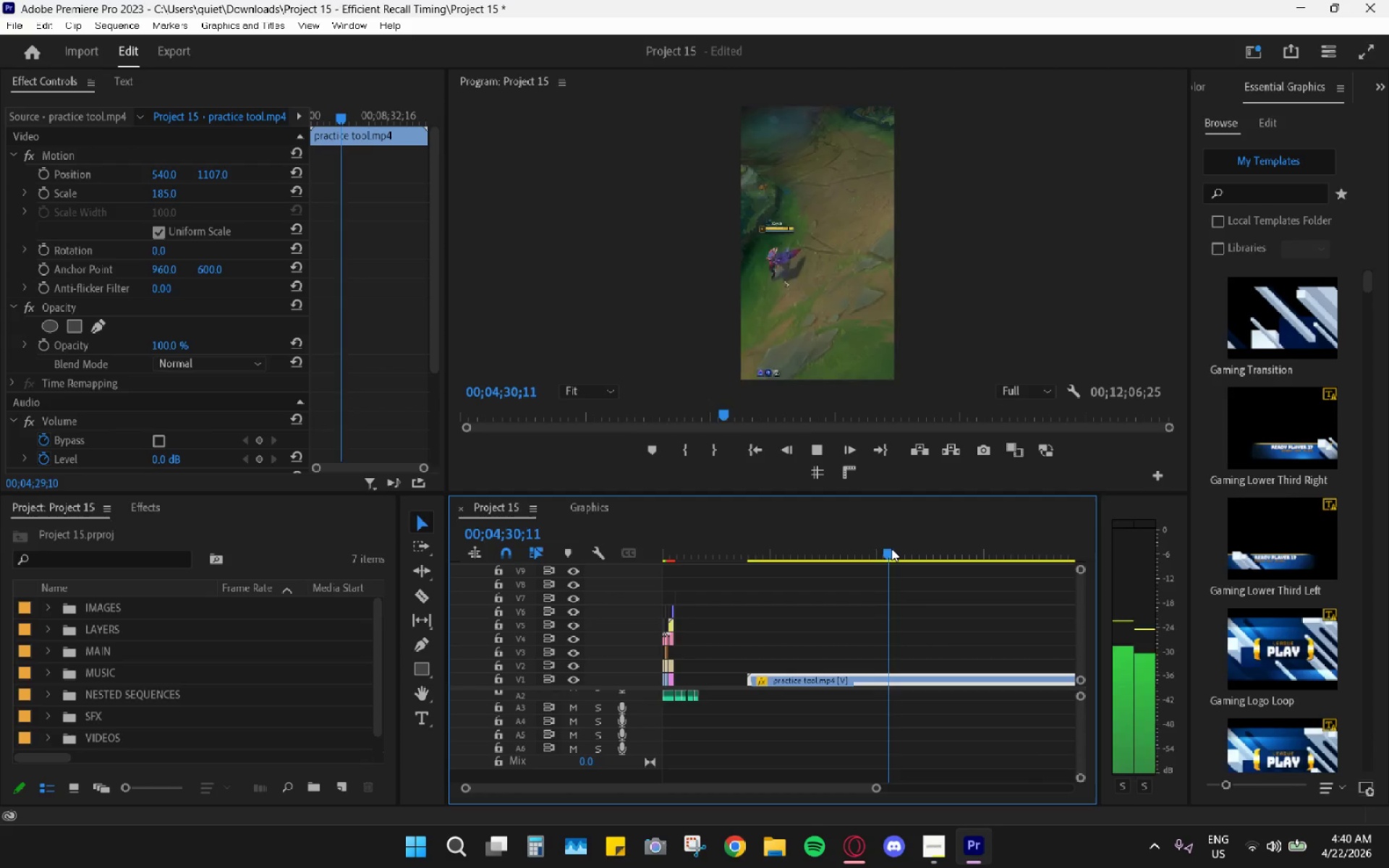 
left_click_drag(start_coordinate=[889, 548], to_coordinate=[947, 561])
 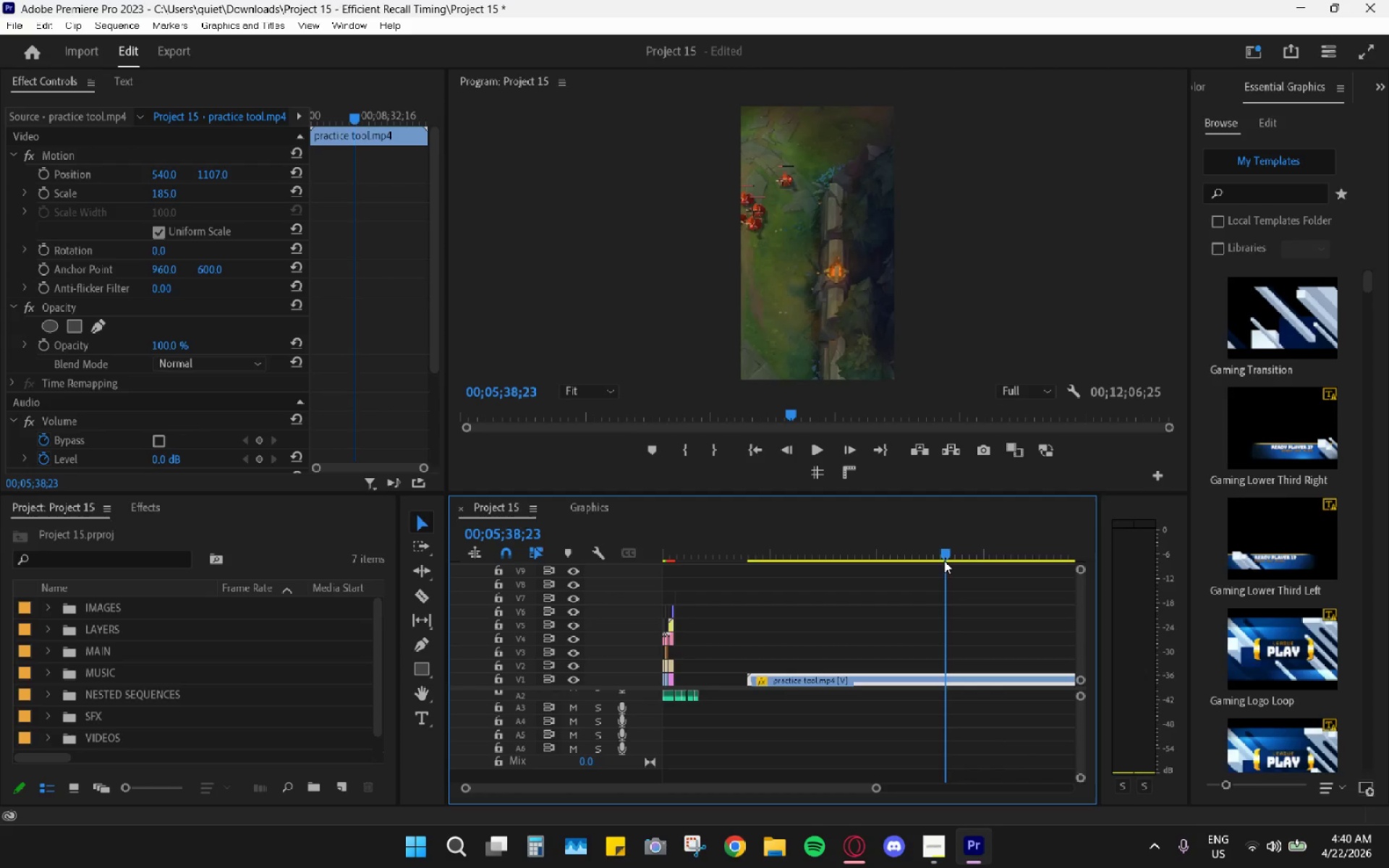 
hold_key(key=AltLeft, duration=0.75)
hold_key(key=AltLeft, duration=0.44)
scroll: coordinate [834, 580], scroll_direction: up, amount: 11.0
 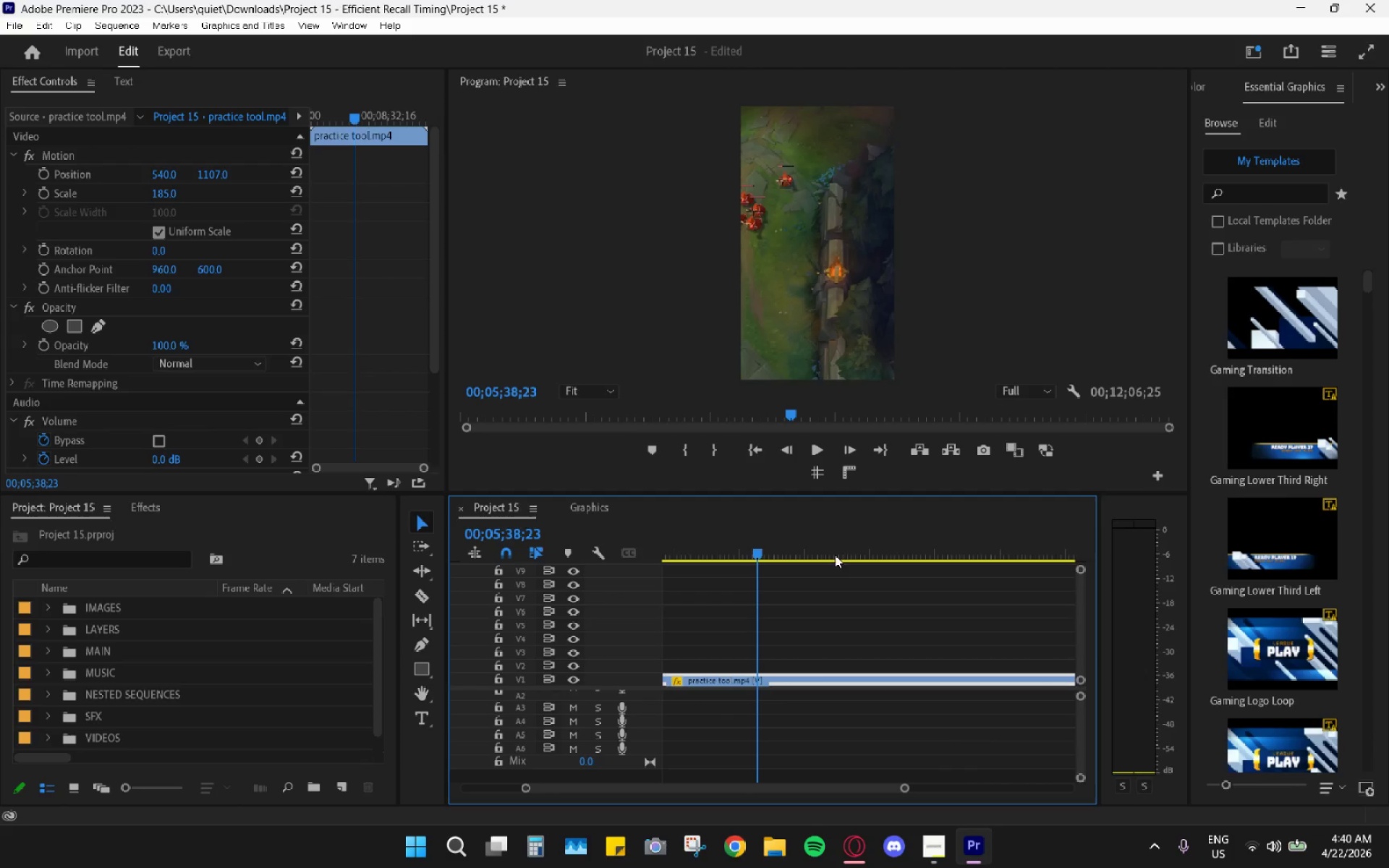 
left_click_drag(start_coordinate=[776, 548], to_coordinate=[770, 538])
 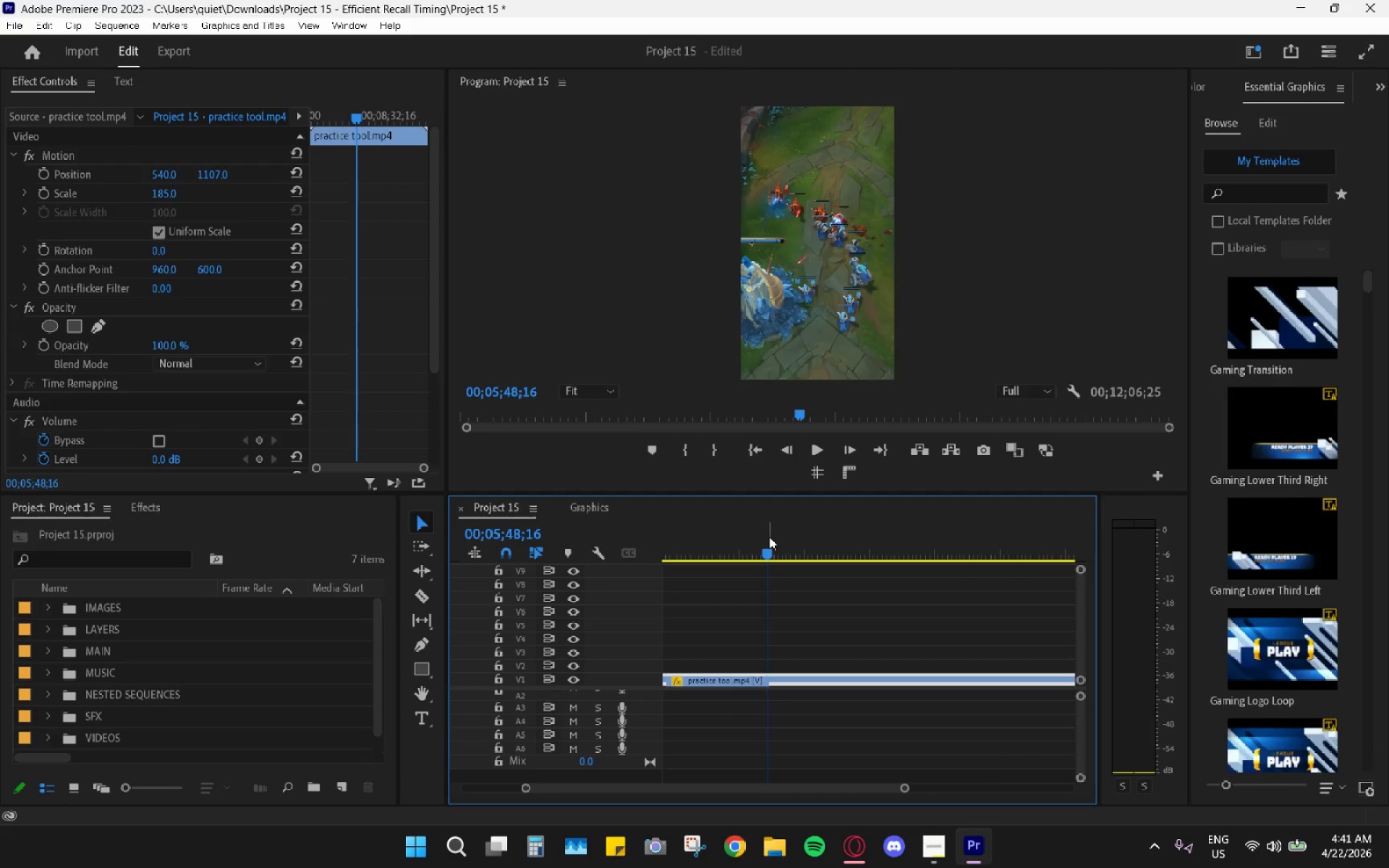 
key(Space)
 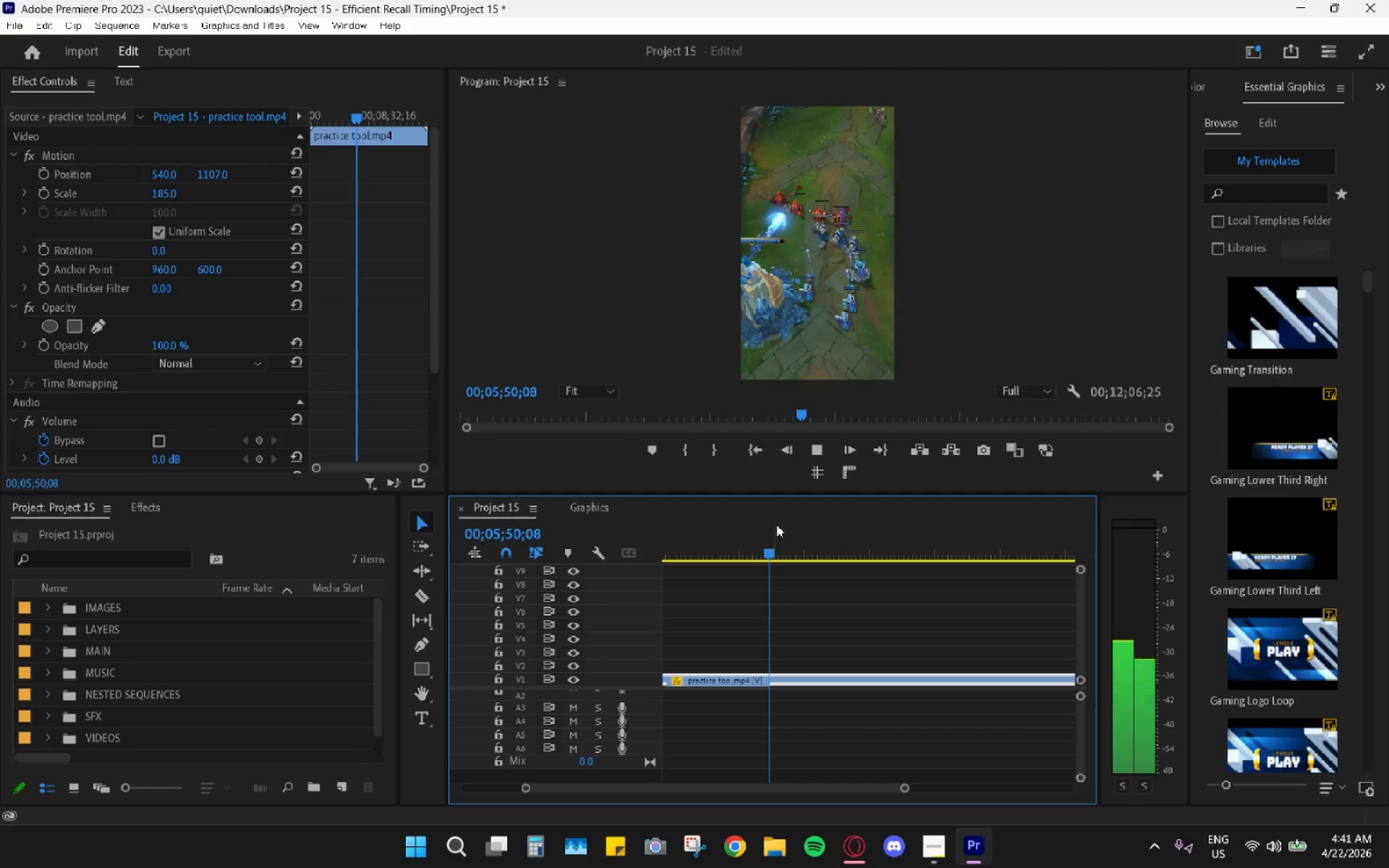 
key(Space)
 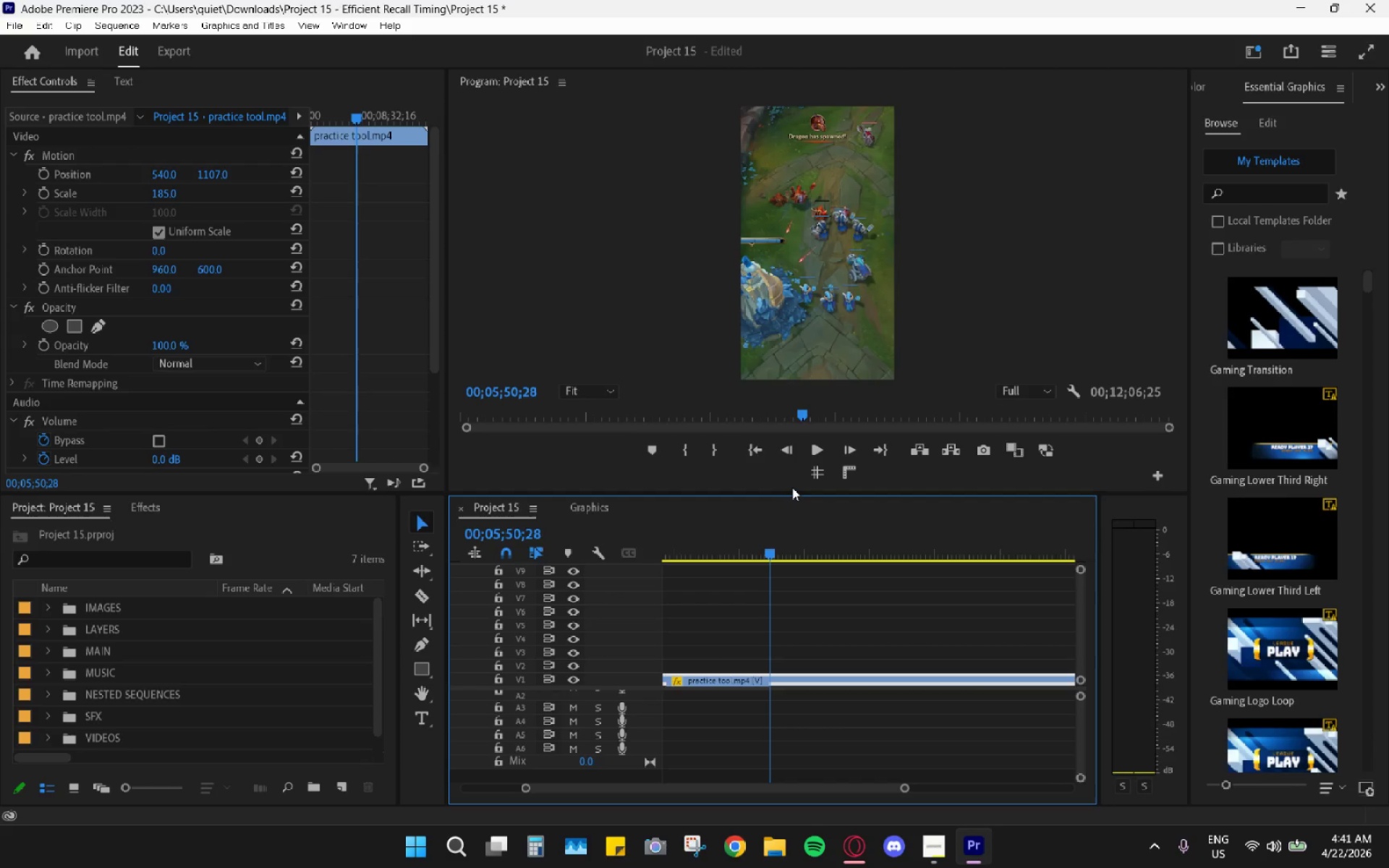 
key(Alt+AltLeft)
 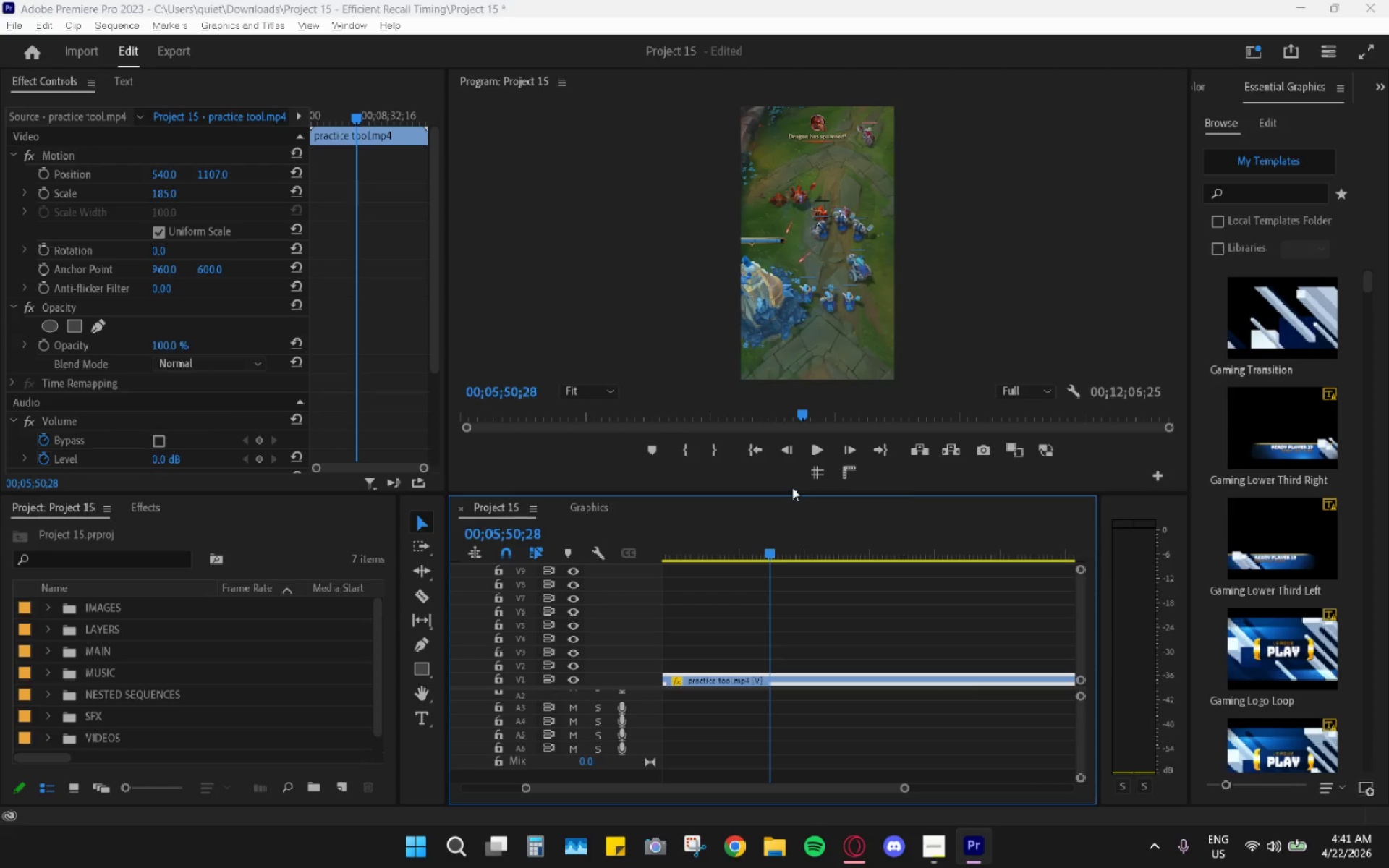 
key(Alt+Tab)